 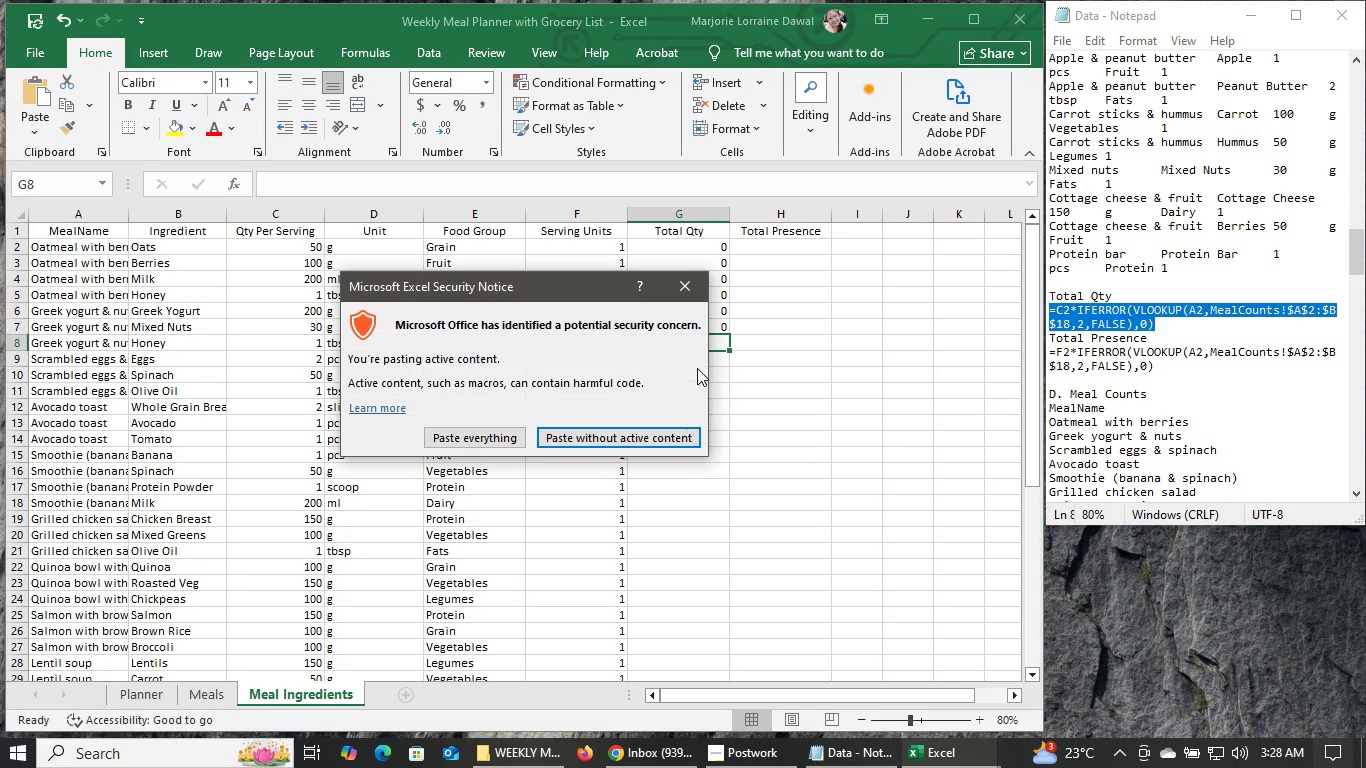 
left_click([479, 442])
 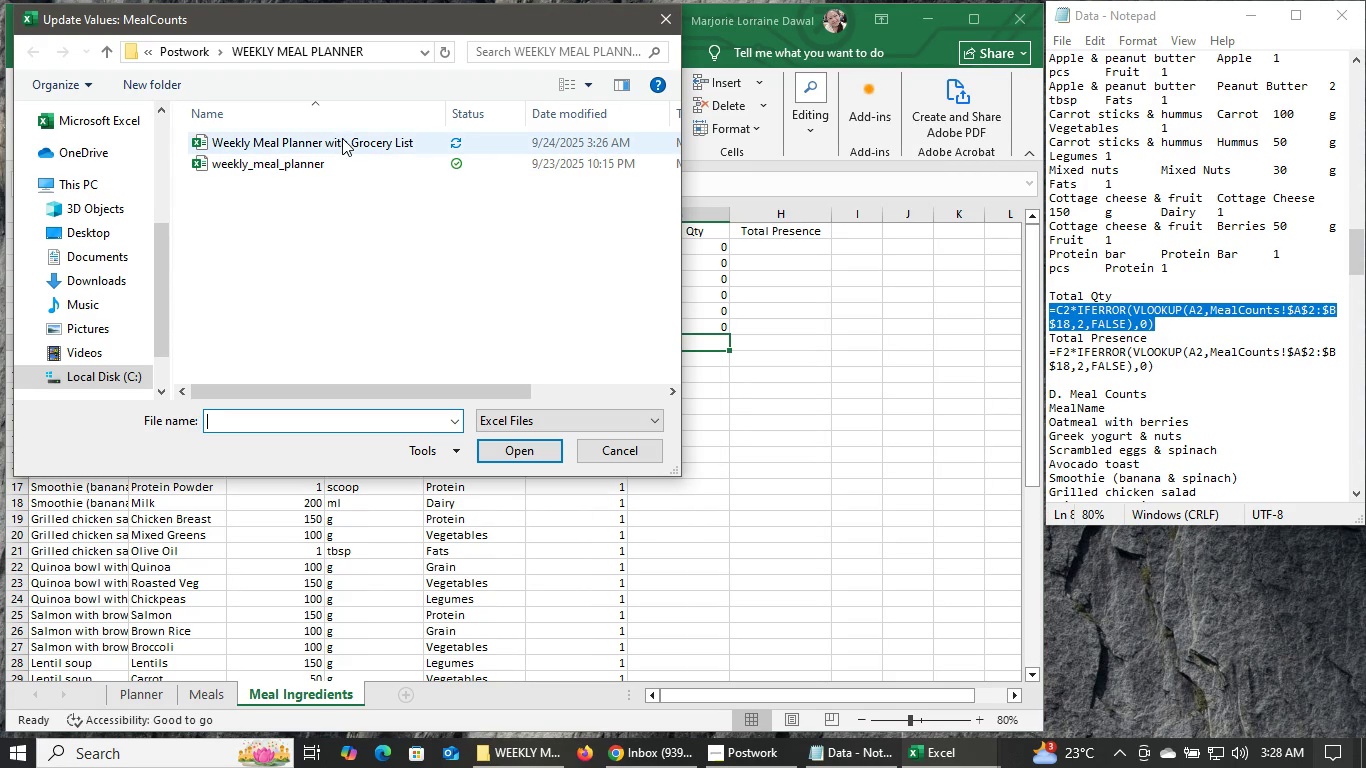 
left_click([630, 457])
 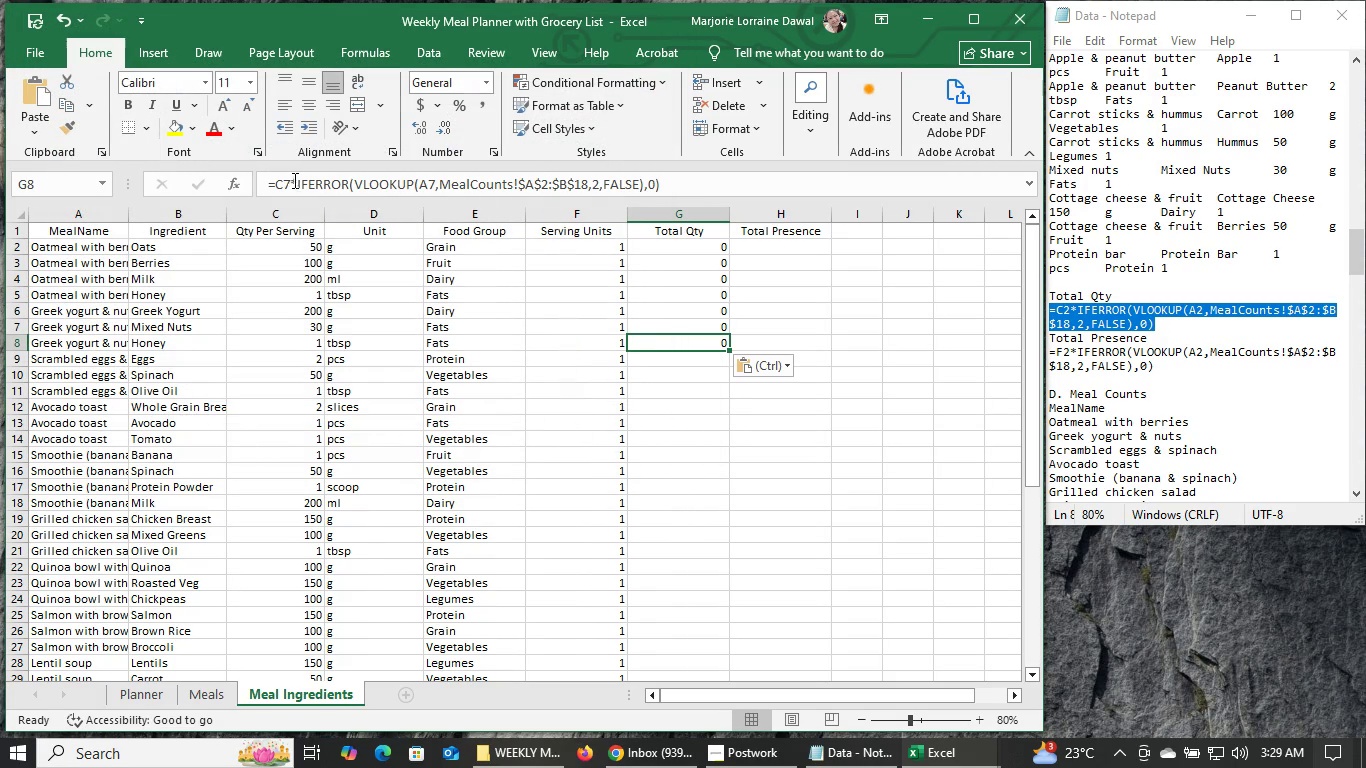 
left_click([290, 180])
 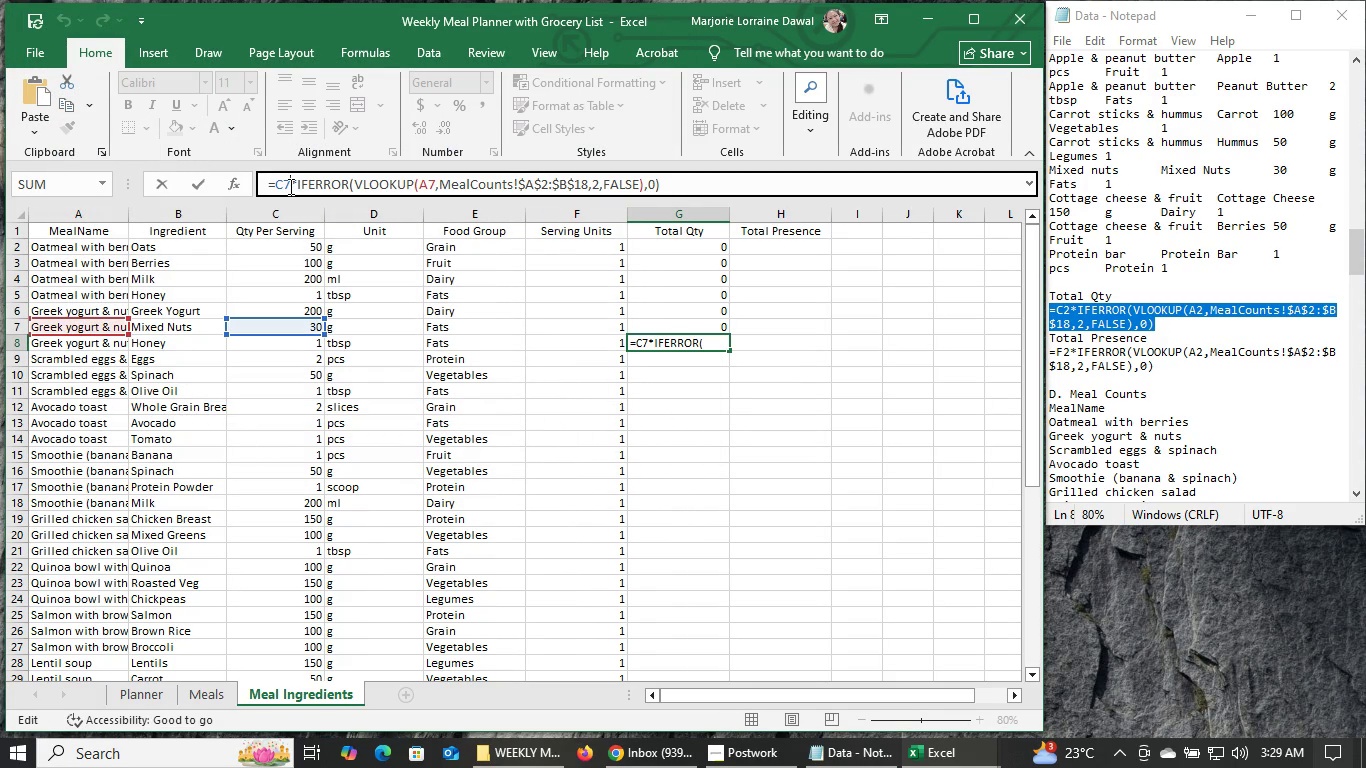 
key(Backspace)
 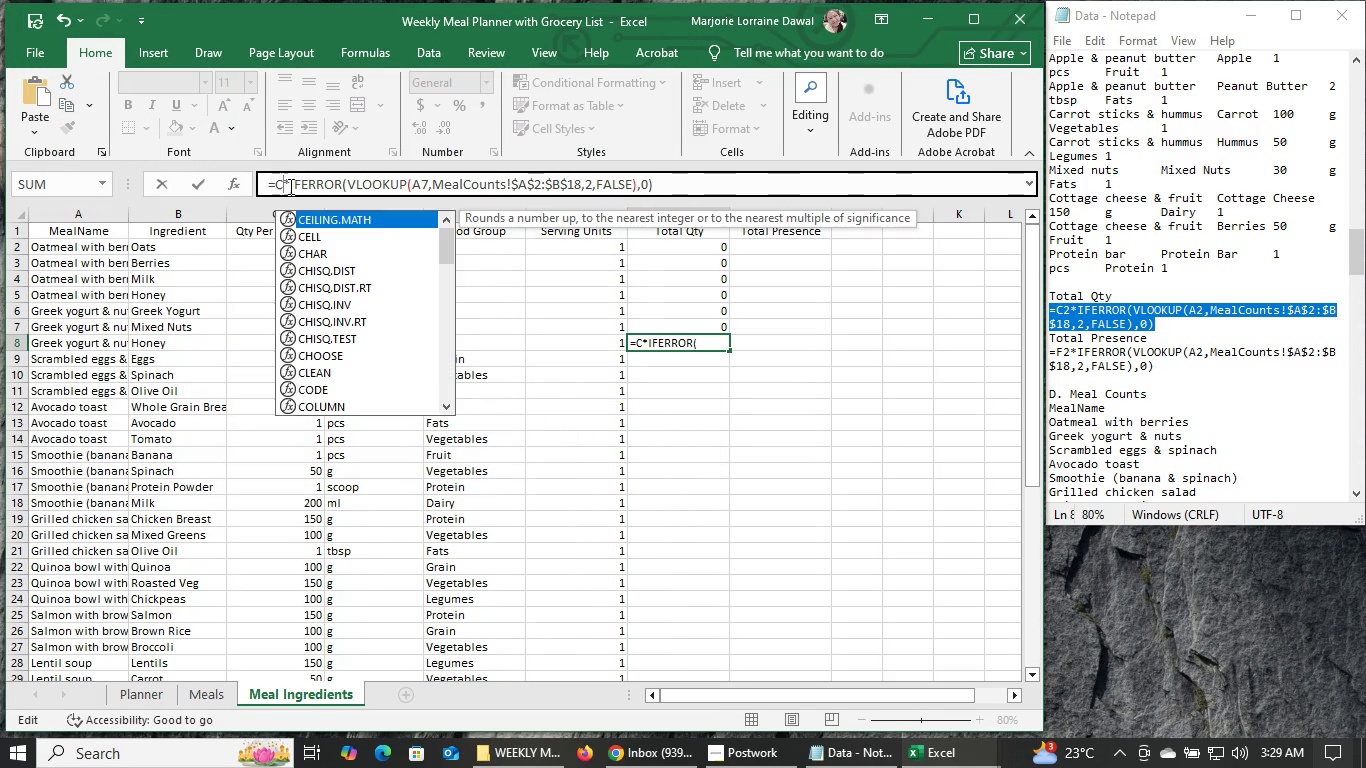 
key(8)
 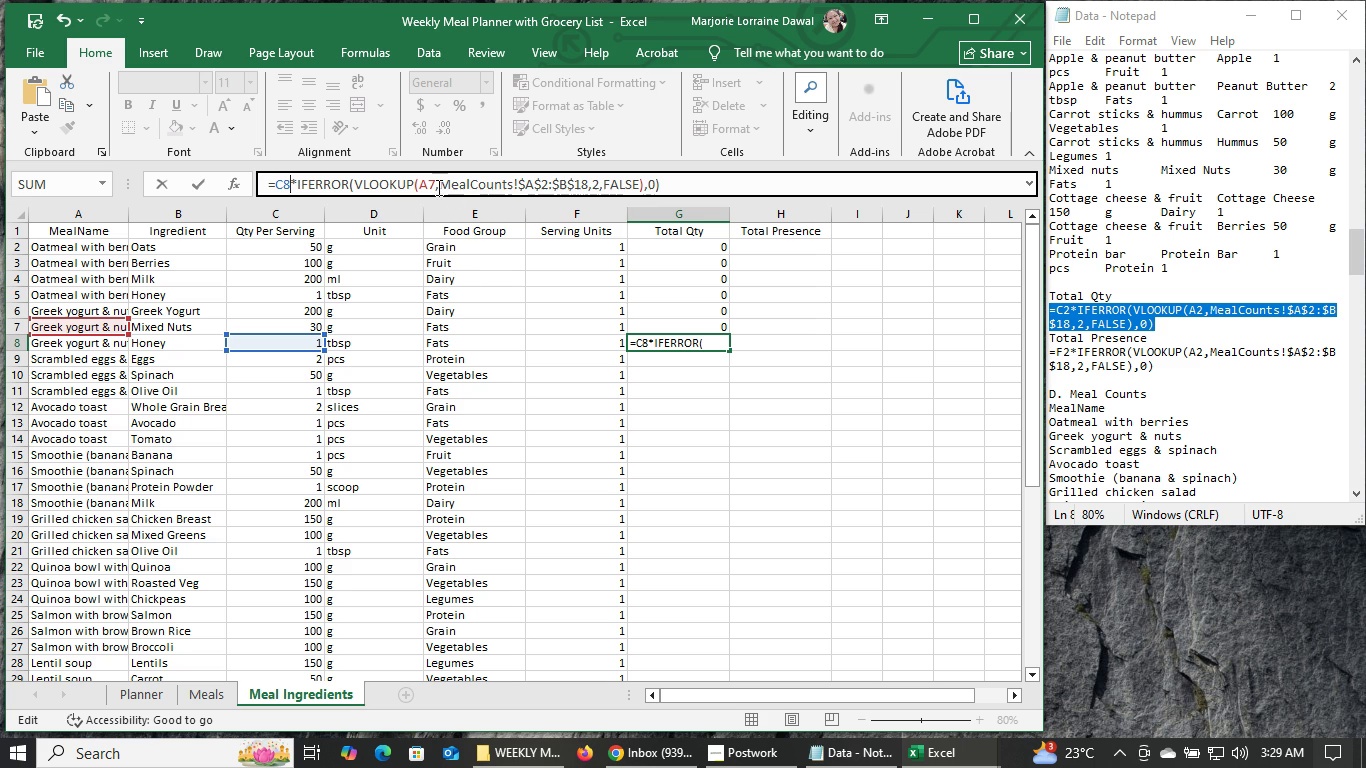 
left_click([433, 185])
 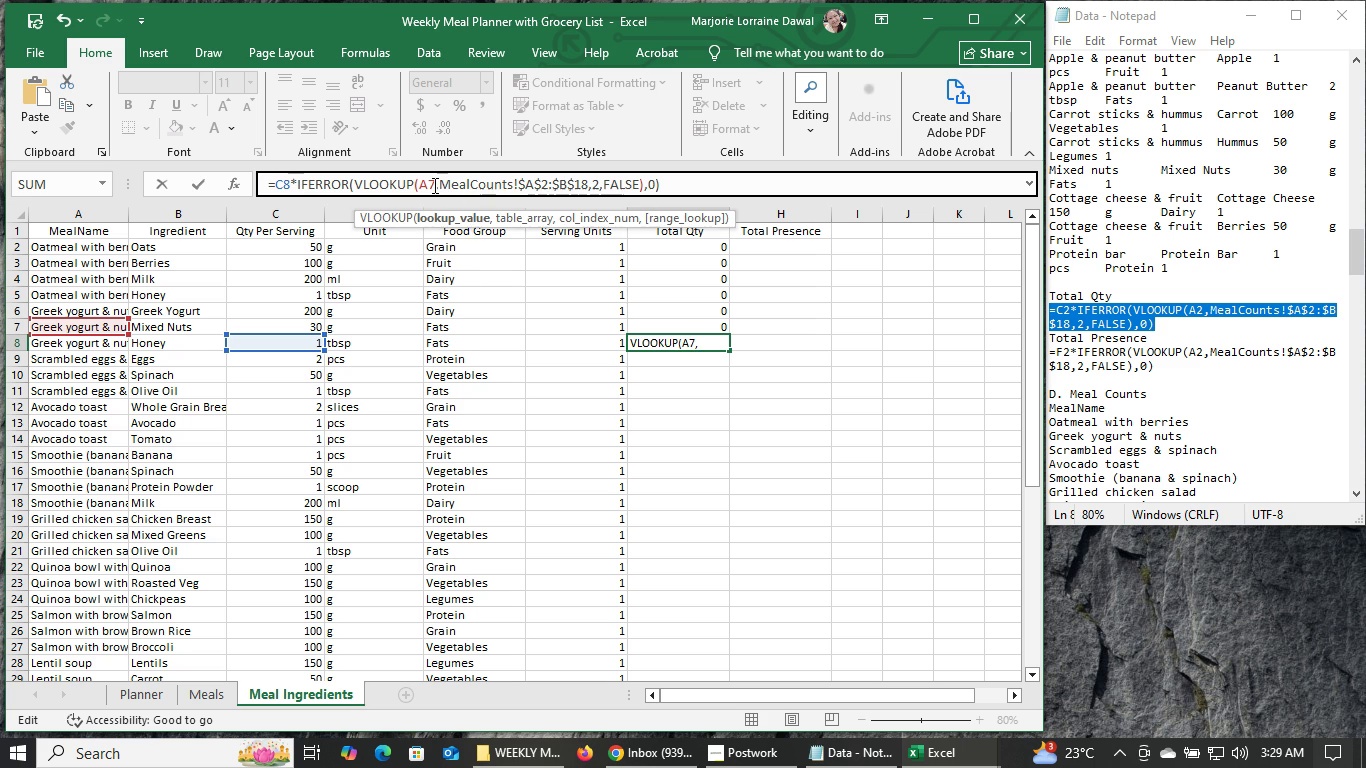 
key(Backspace)
 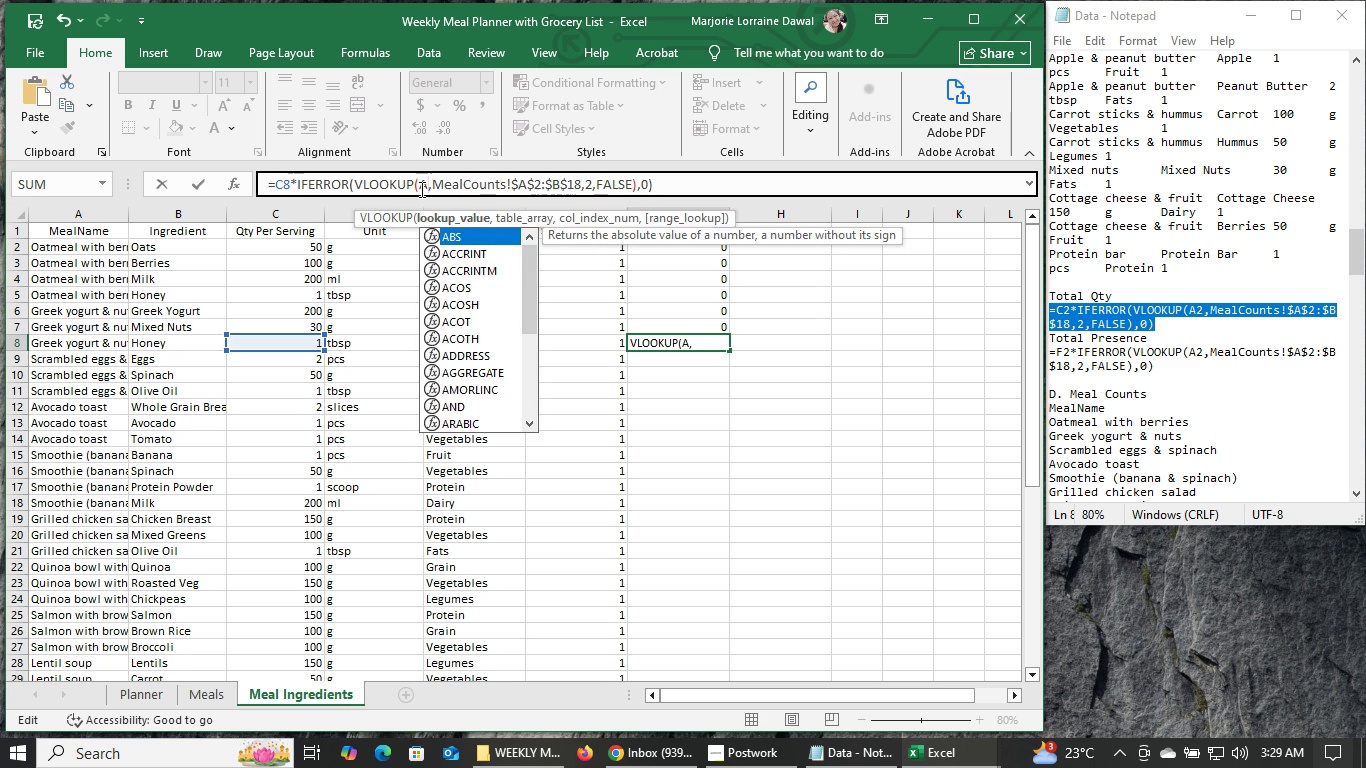 
key(8)
 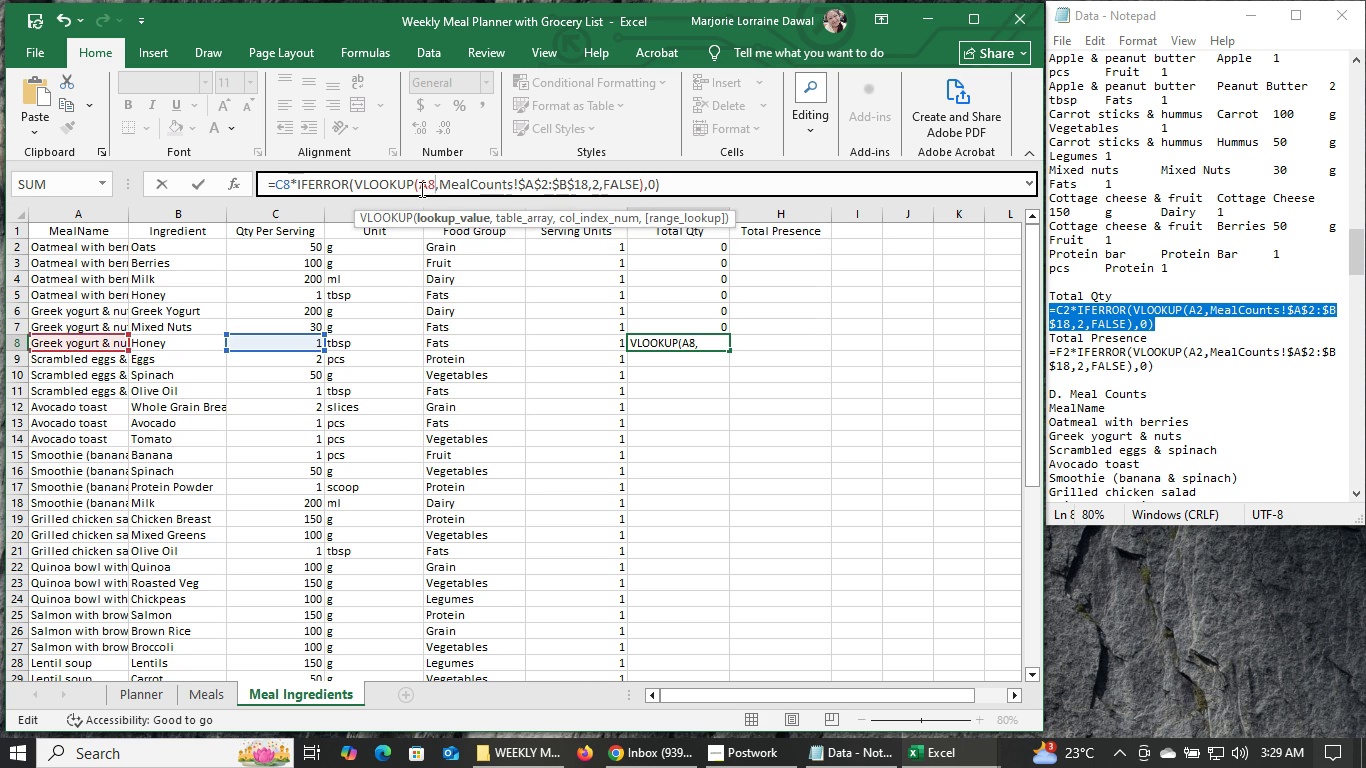 
key(Enter)
 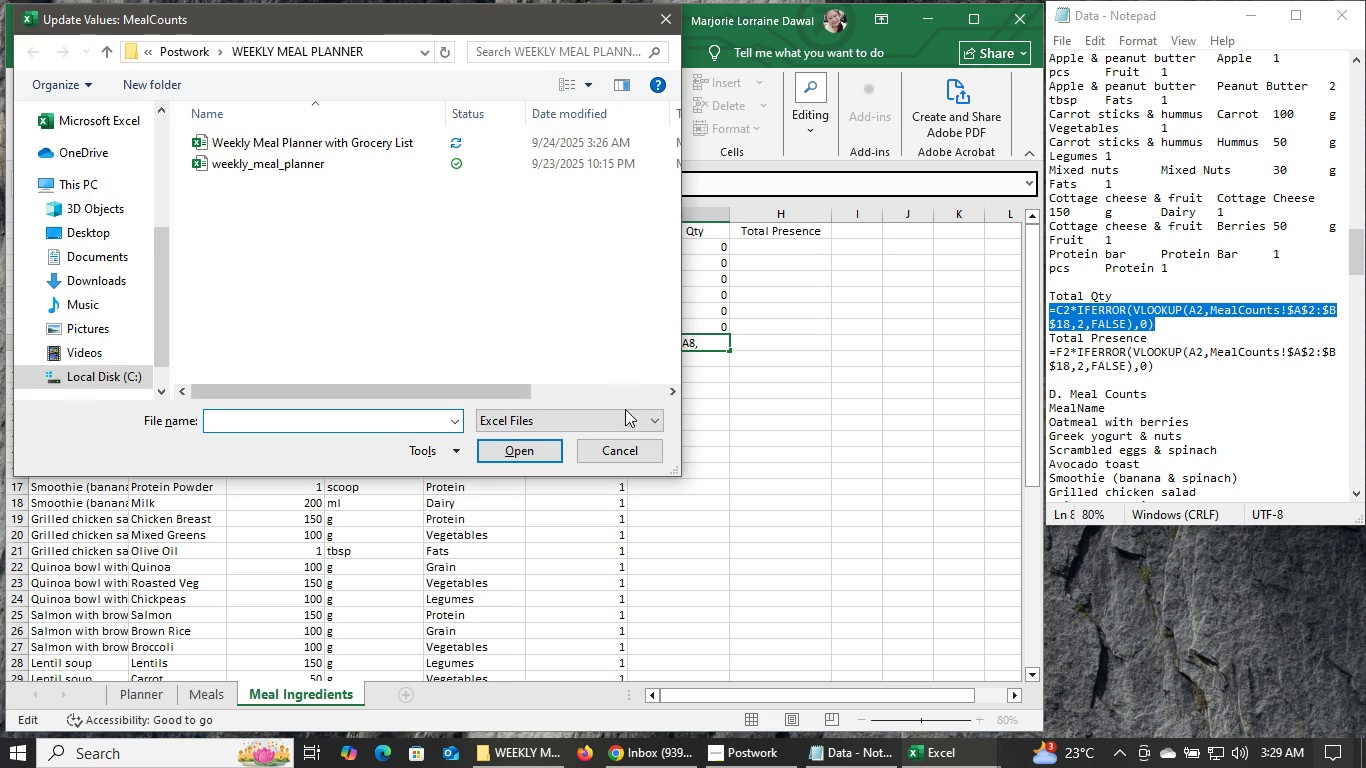 
left_click([619, 445])